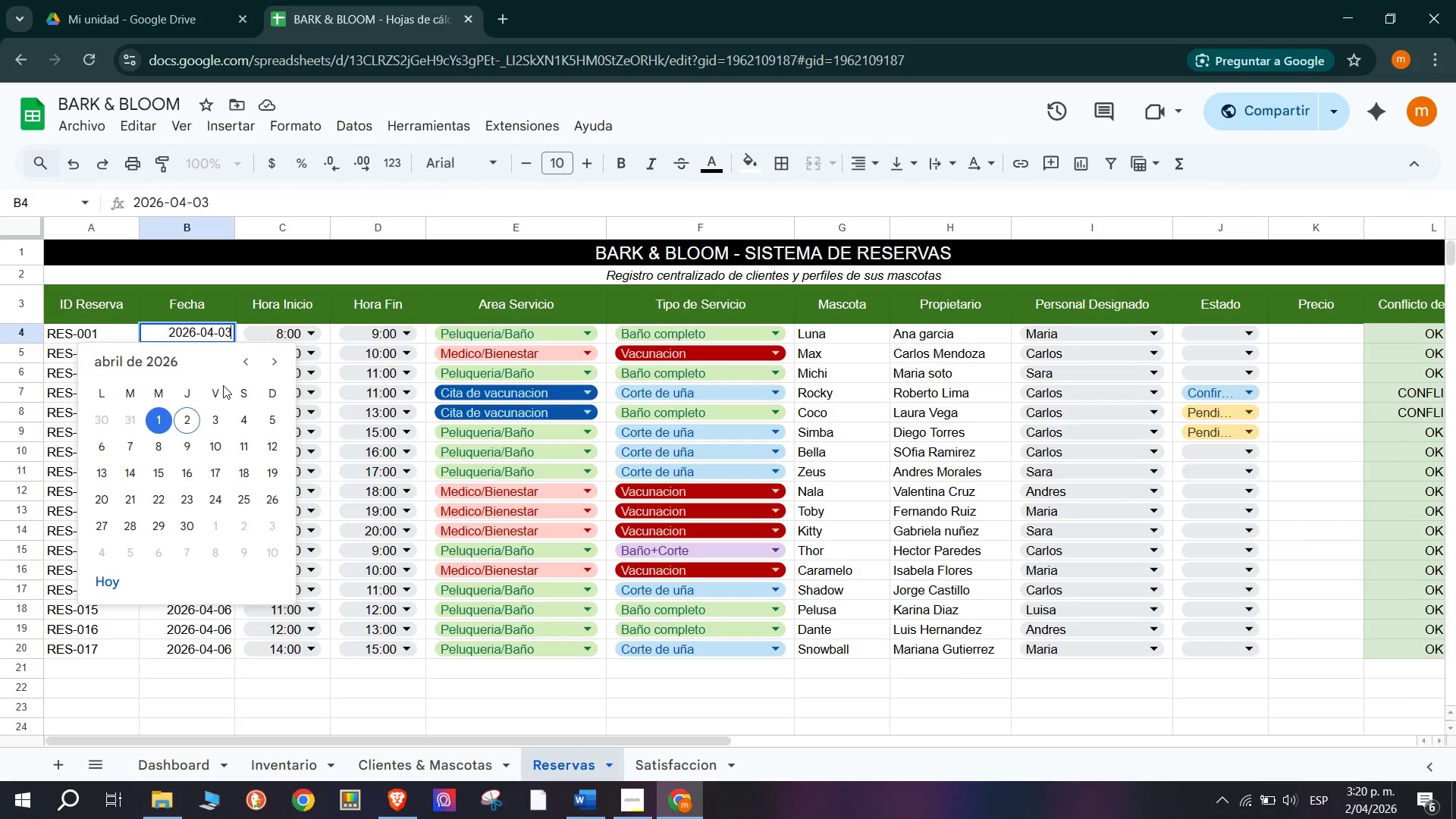 
key(Backspace)
 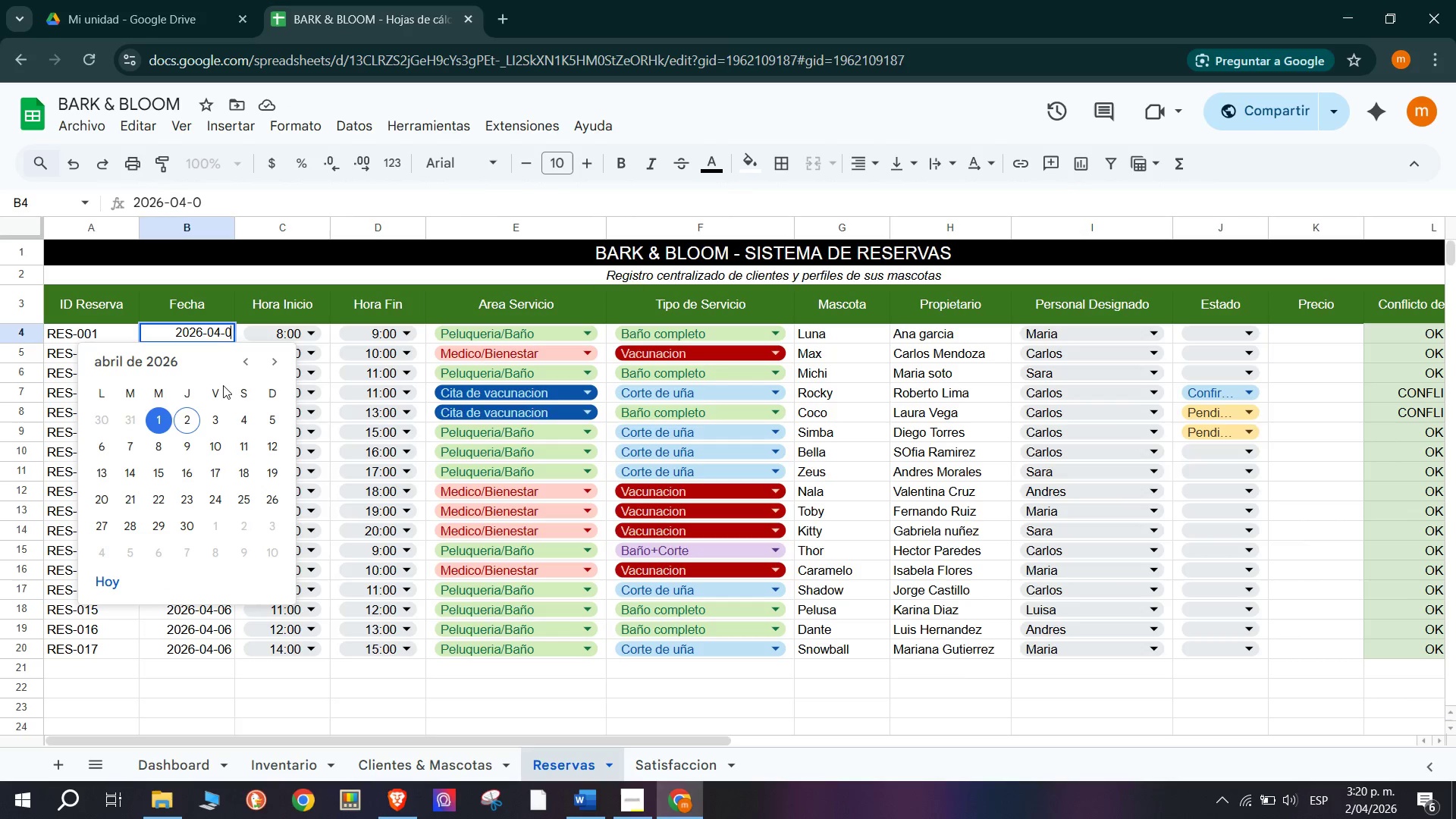 
key(4)
 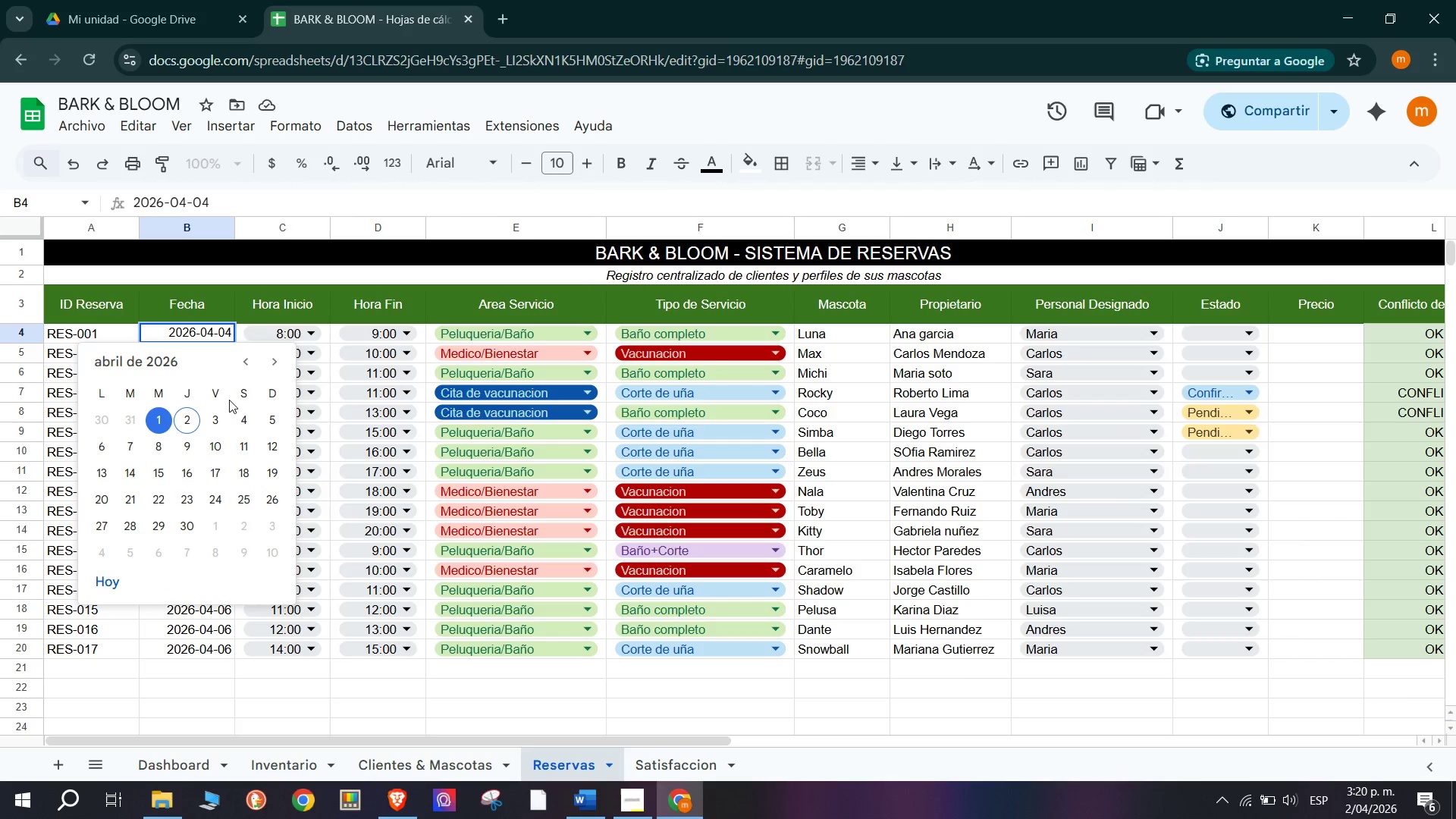 
key(Enter)
 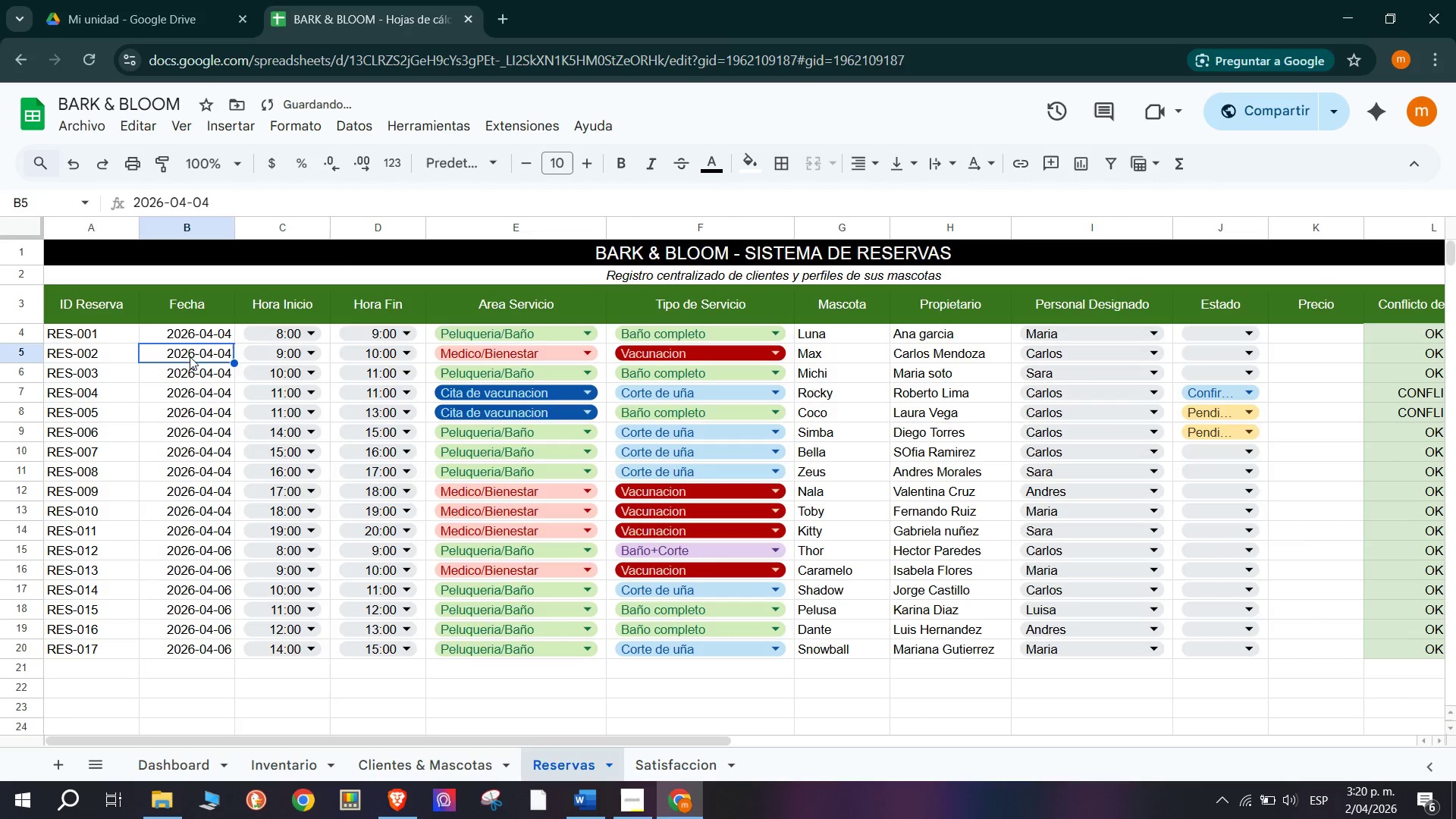 
left_click([184, 329])
 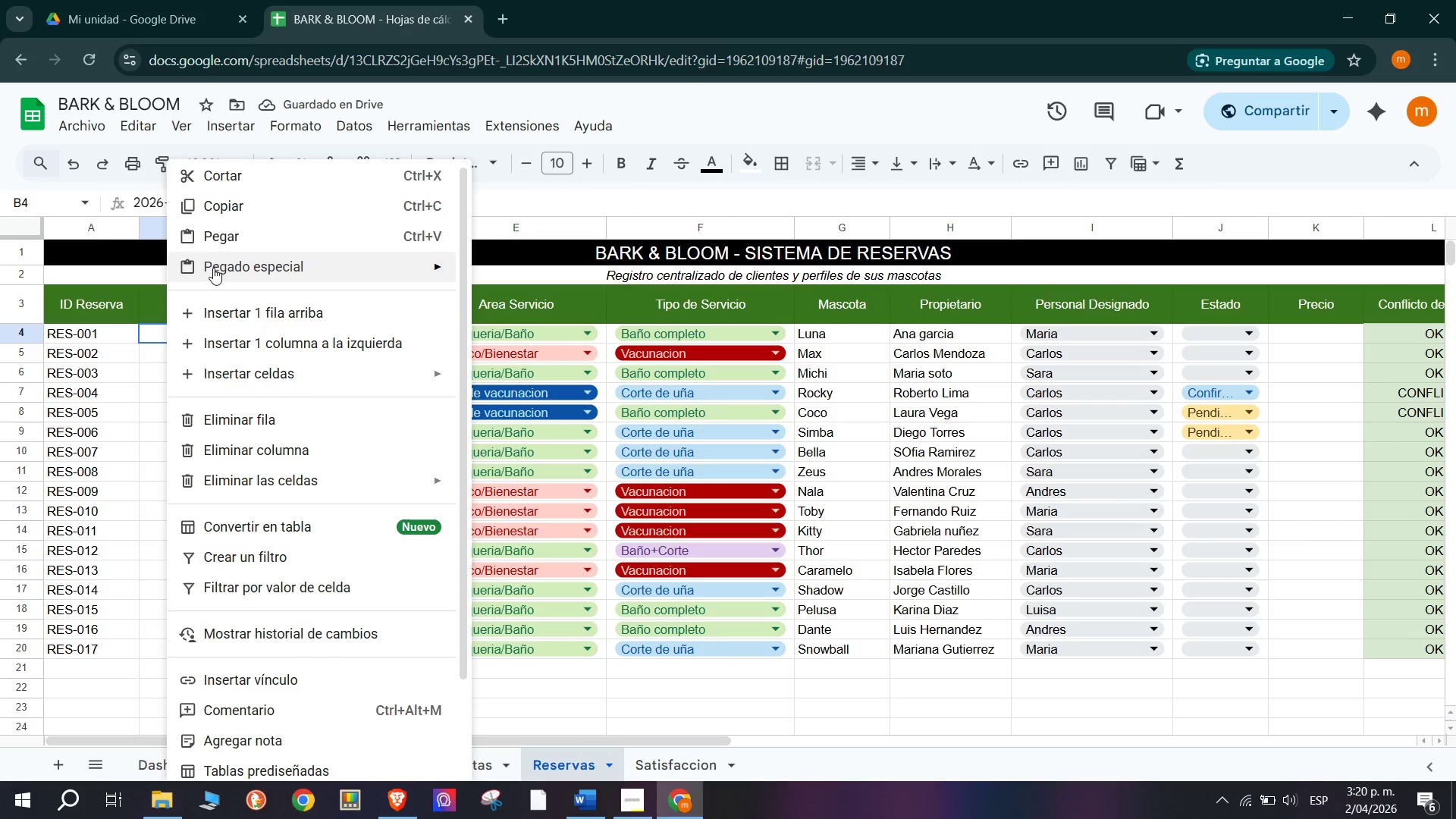 
left_click([249, 209])
 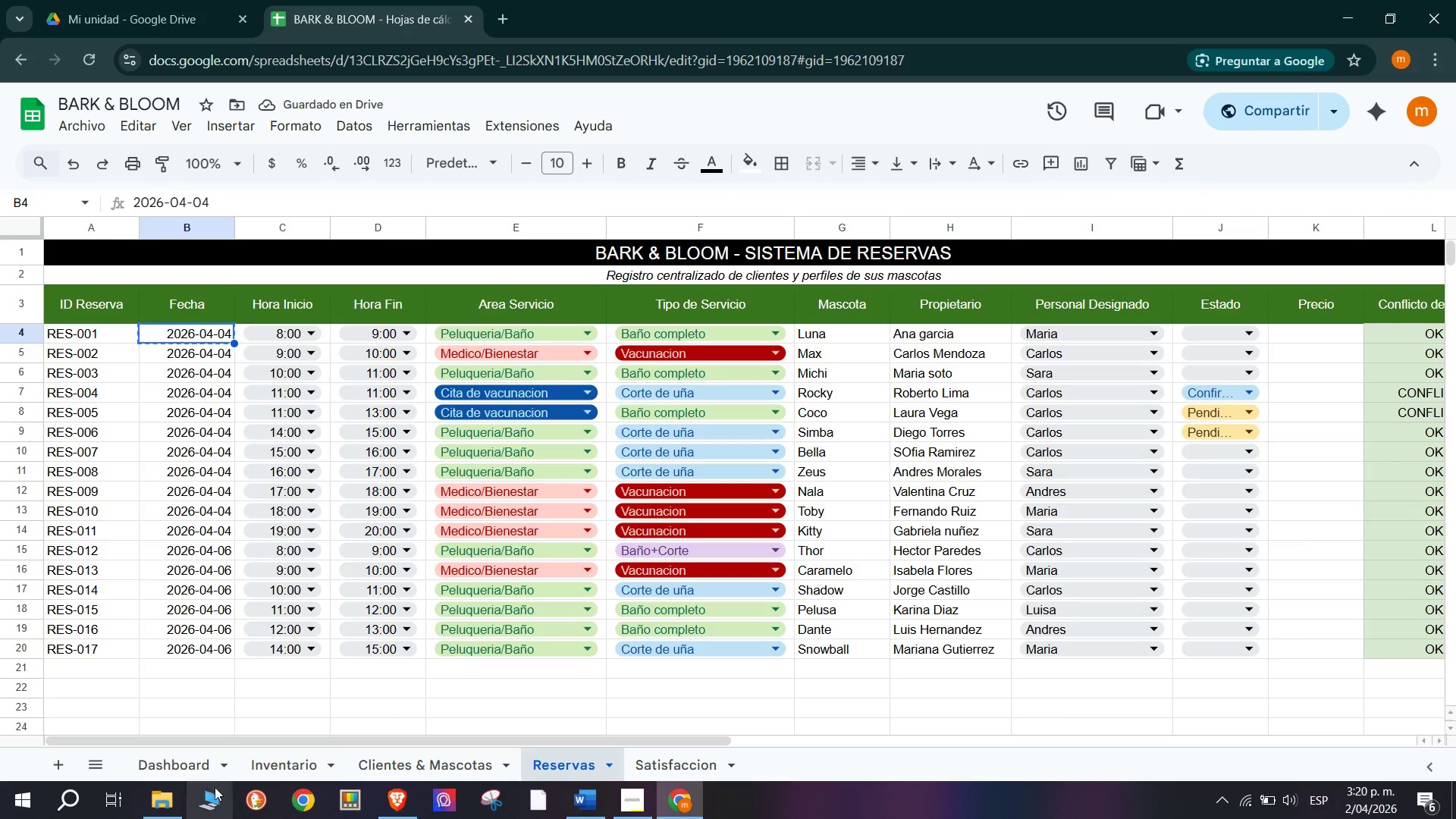 
left_click([190, 752])
 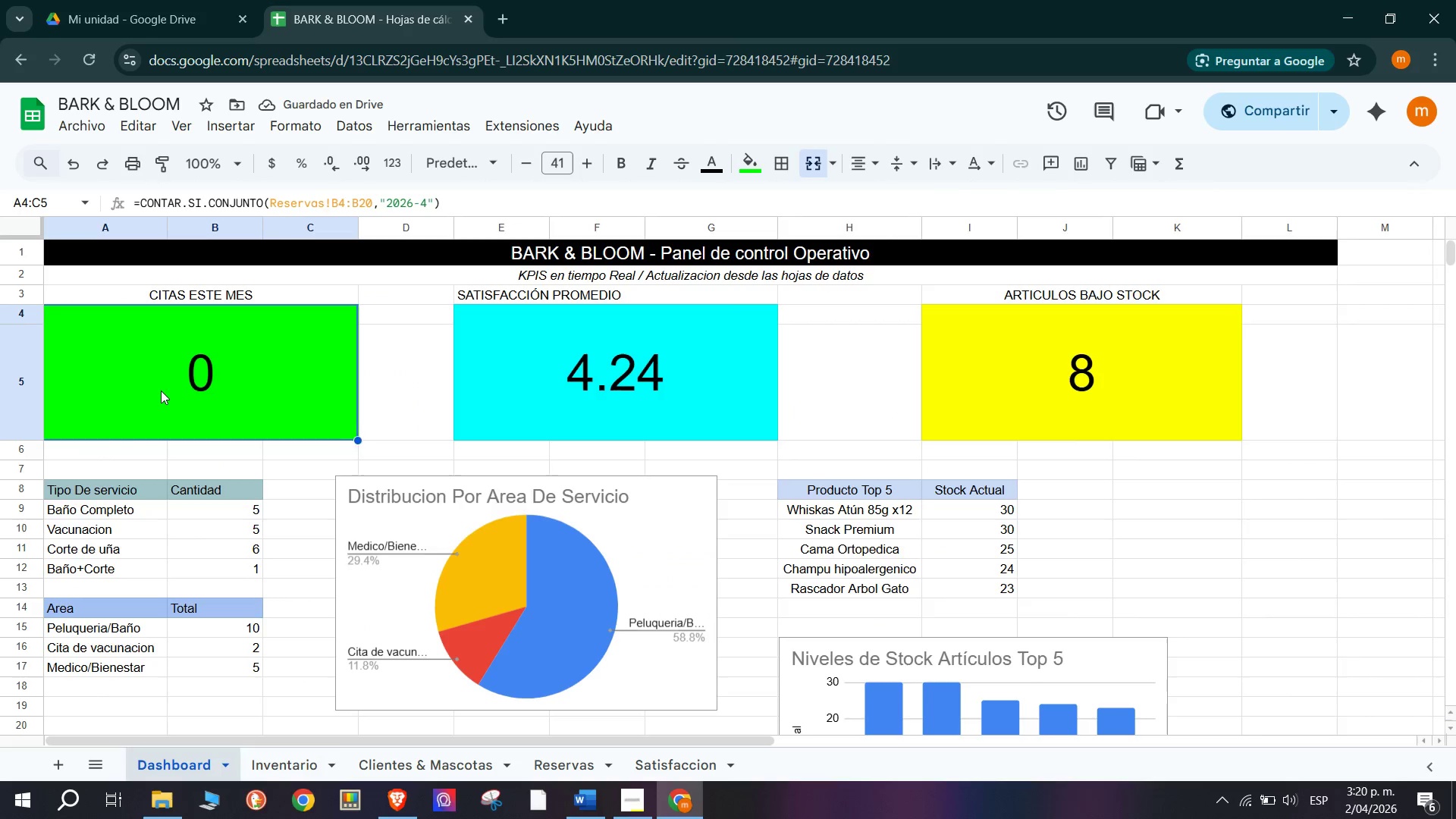 
double_click([161, 390])
 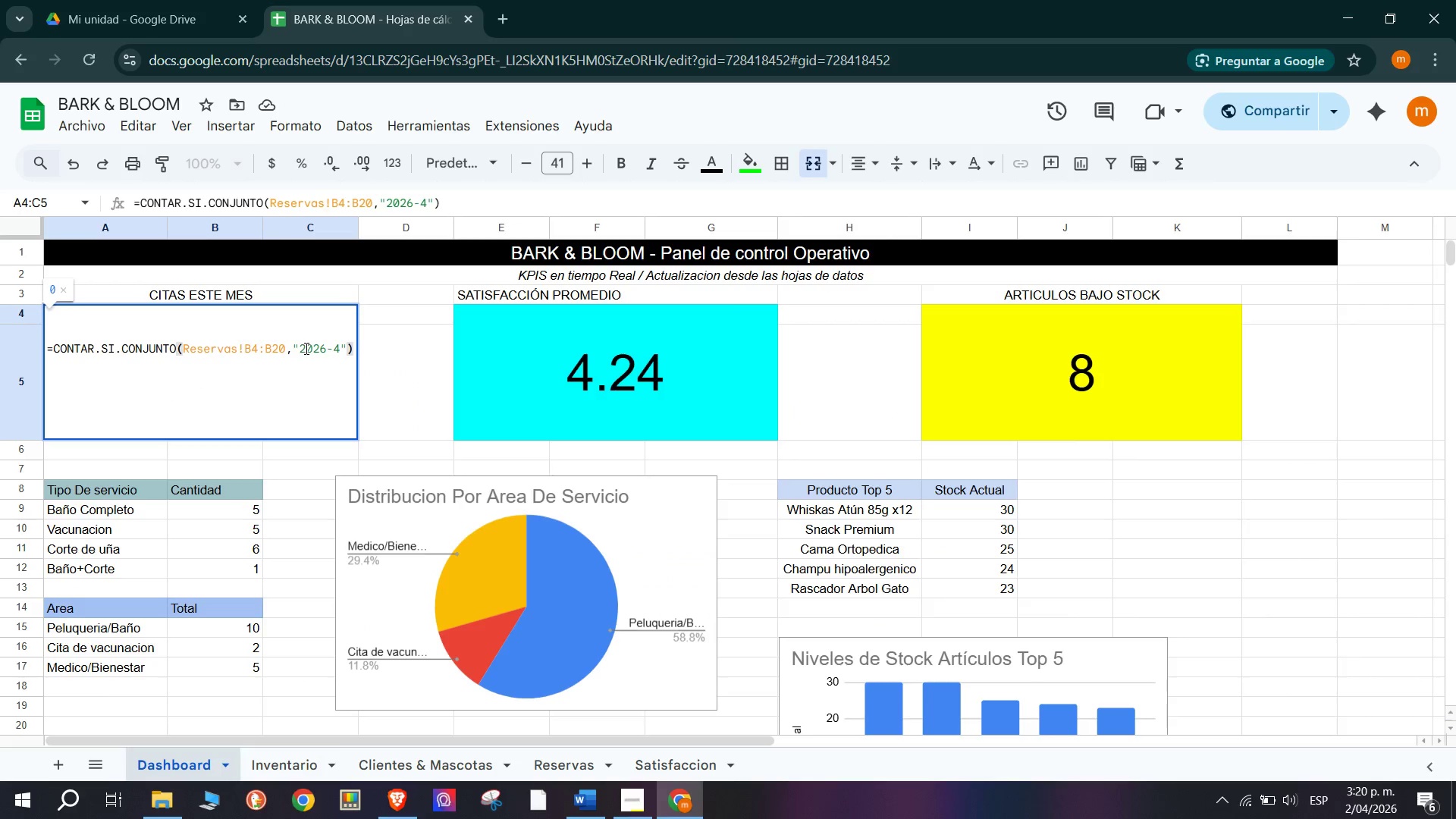 
left_click_drag(start_coordinate=[300, 349], to_coordinate=[337, 352])
 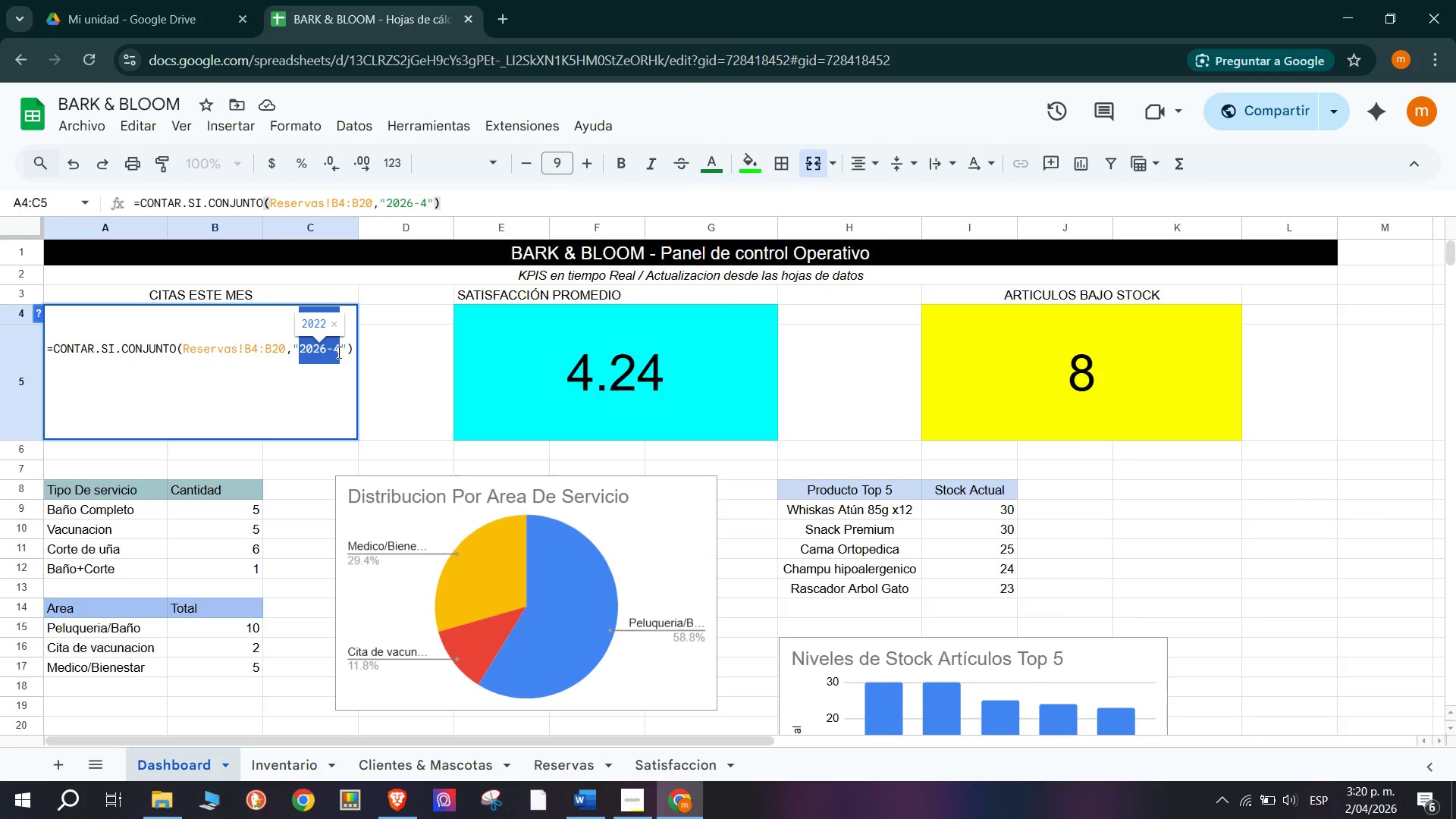 
key(Control+V)
 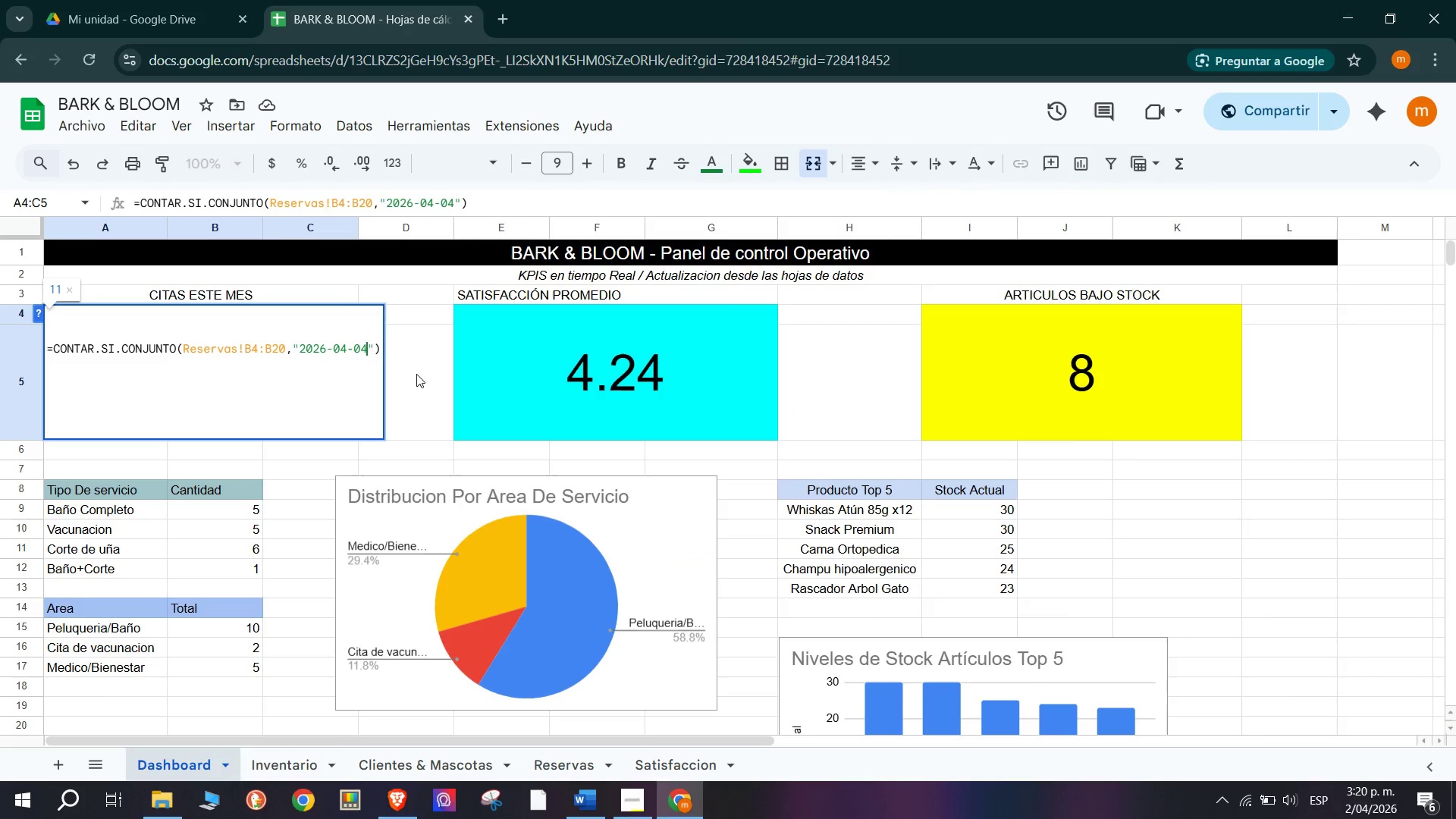 
key(Enter)
 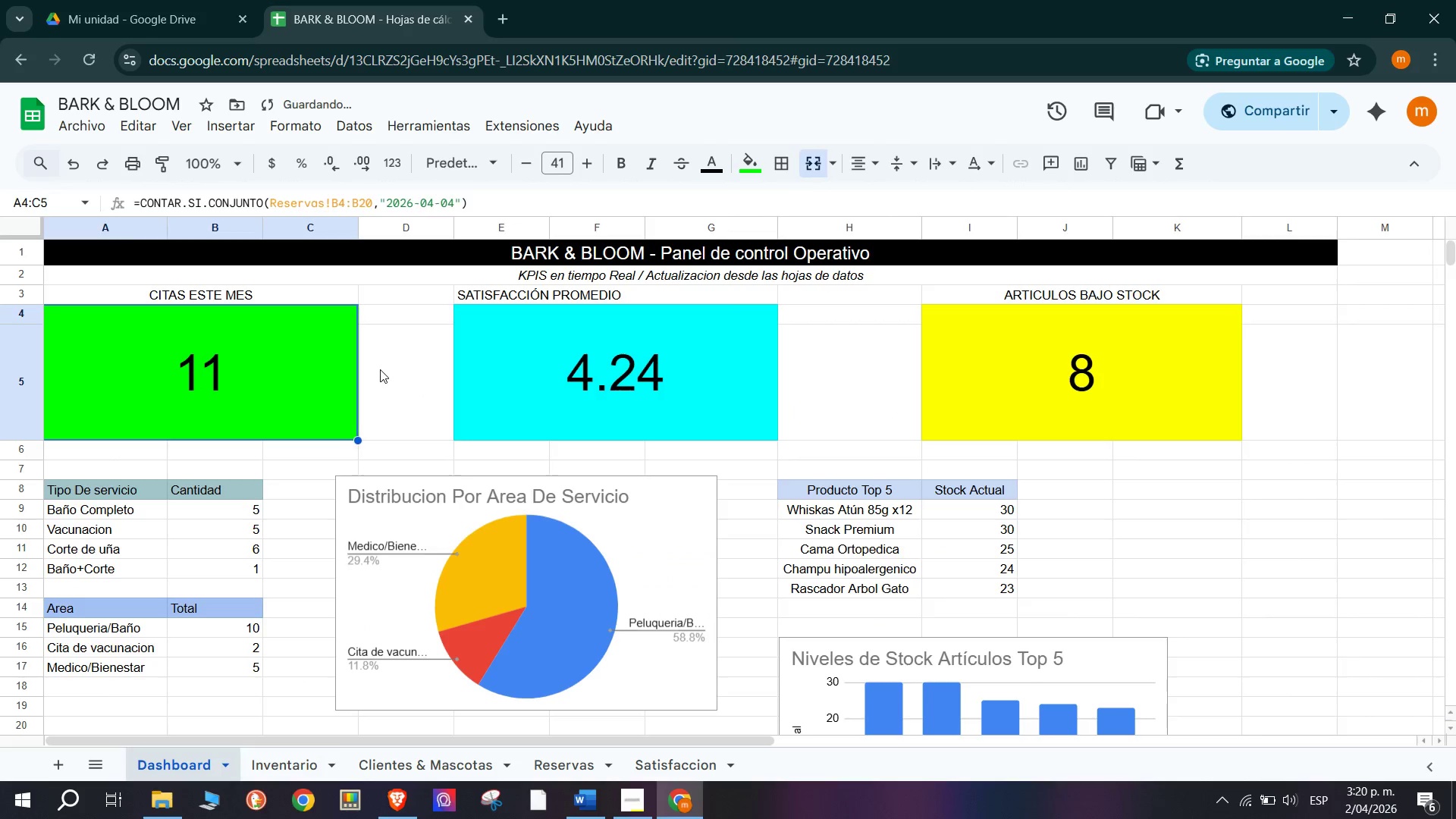 
scroll: coordinate [1125, 586], scroll_direction: up, amount: 3.0
 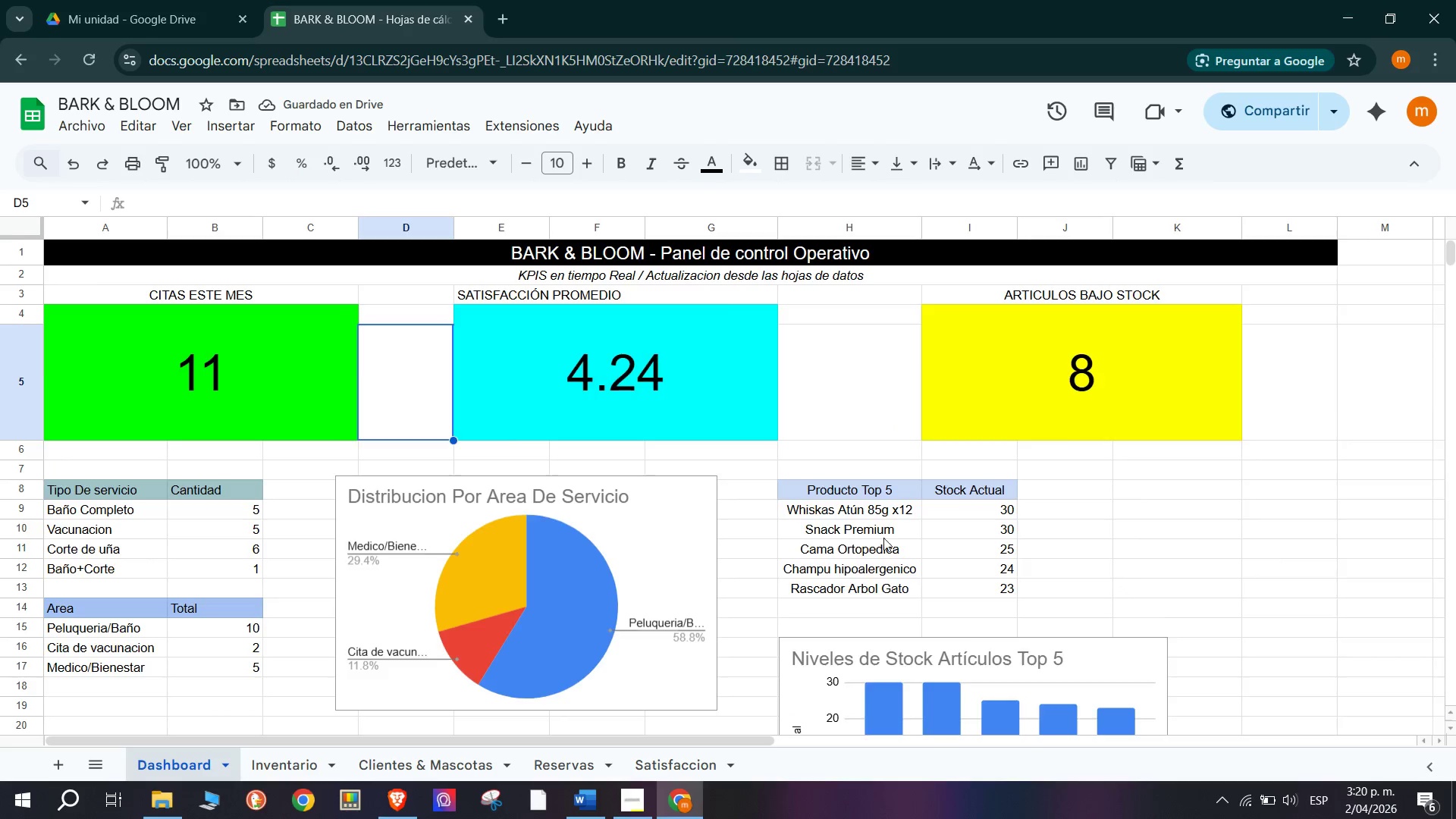 
scroll: coordinate [1080, 515], scroll_direction: down, amount: 1.0
 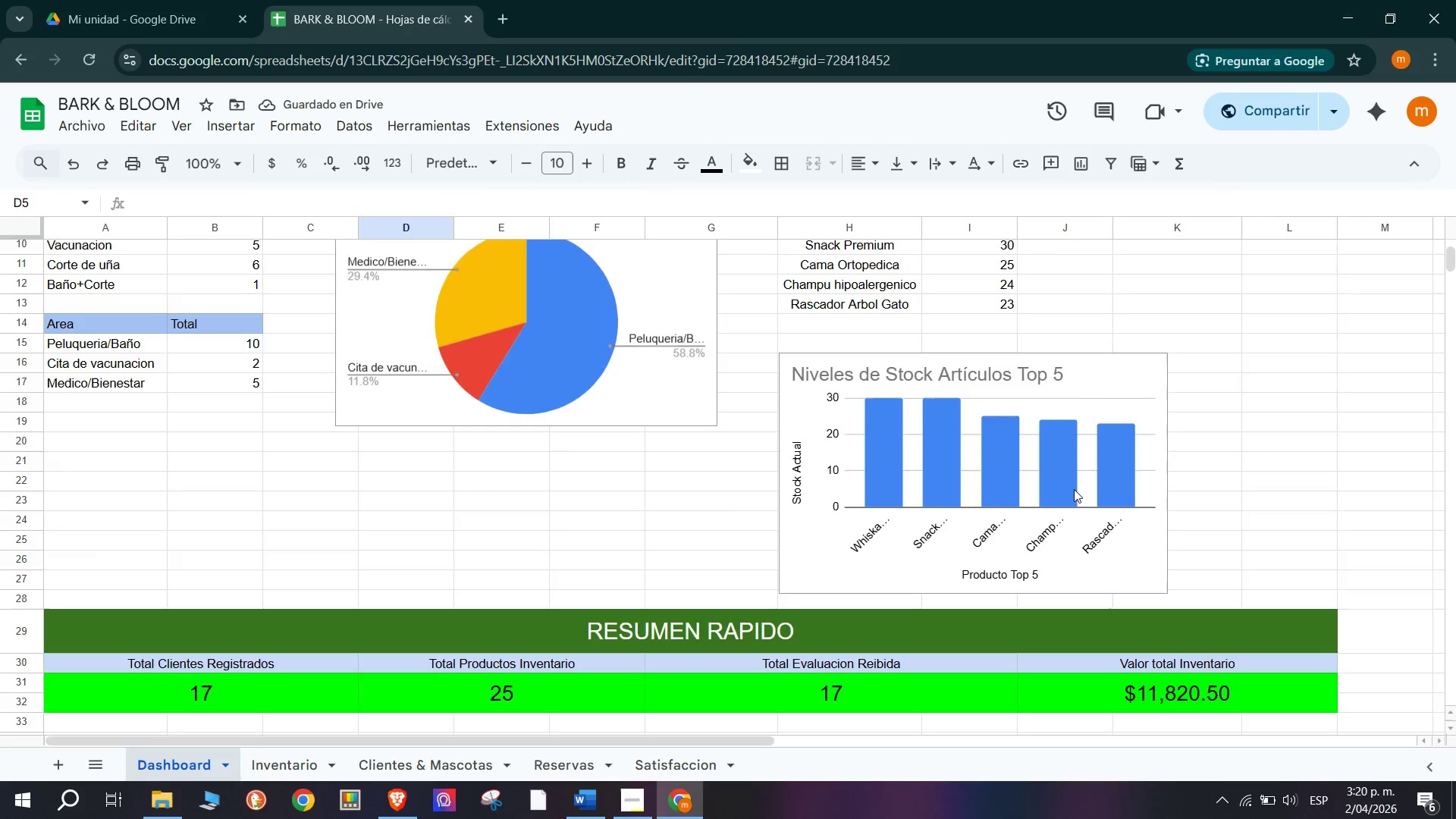 